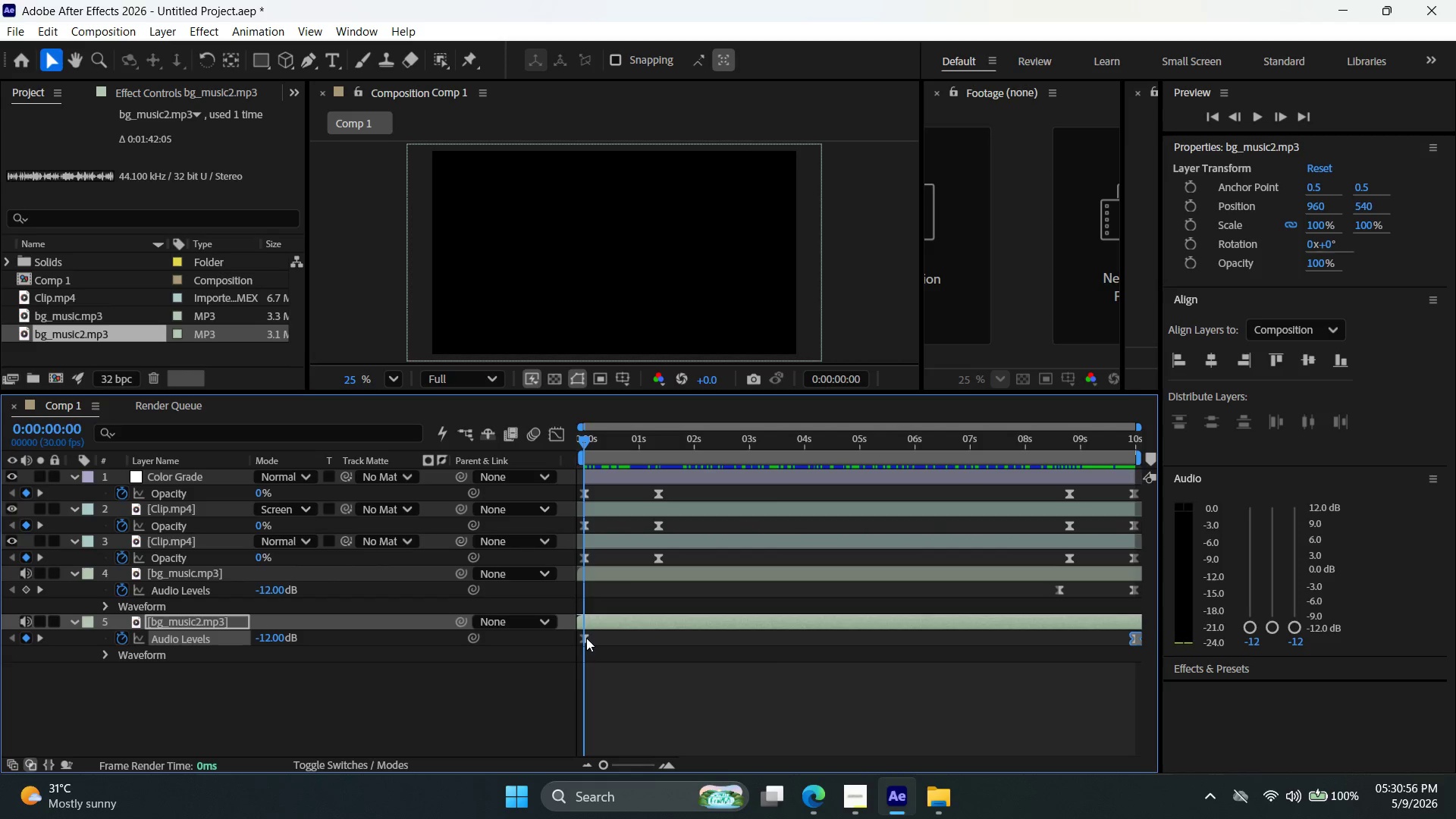 
left_click_drag(start_coordinate=[586, 638], to_coordinate=[1066, 660])
 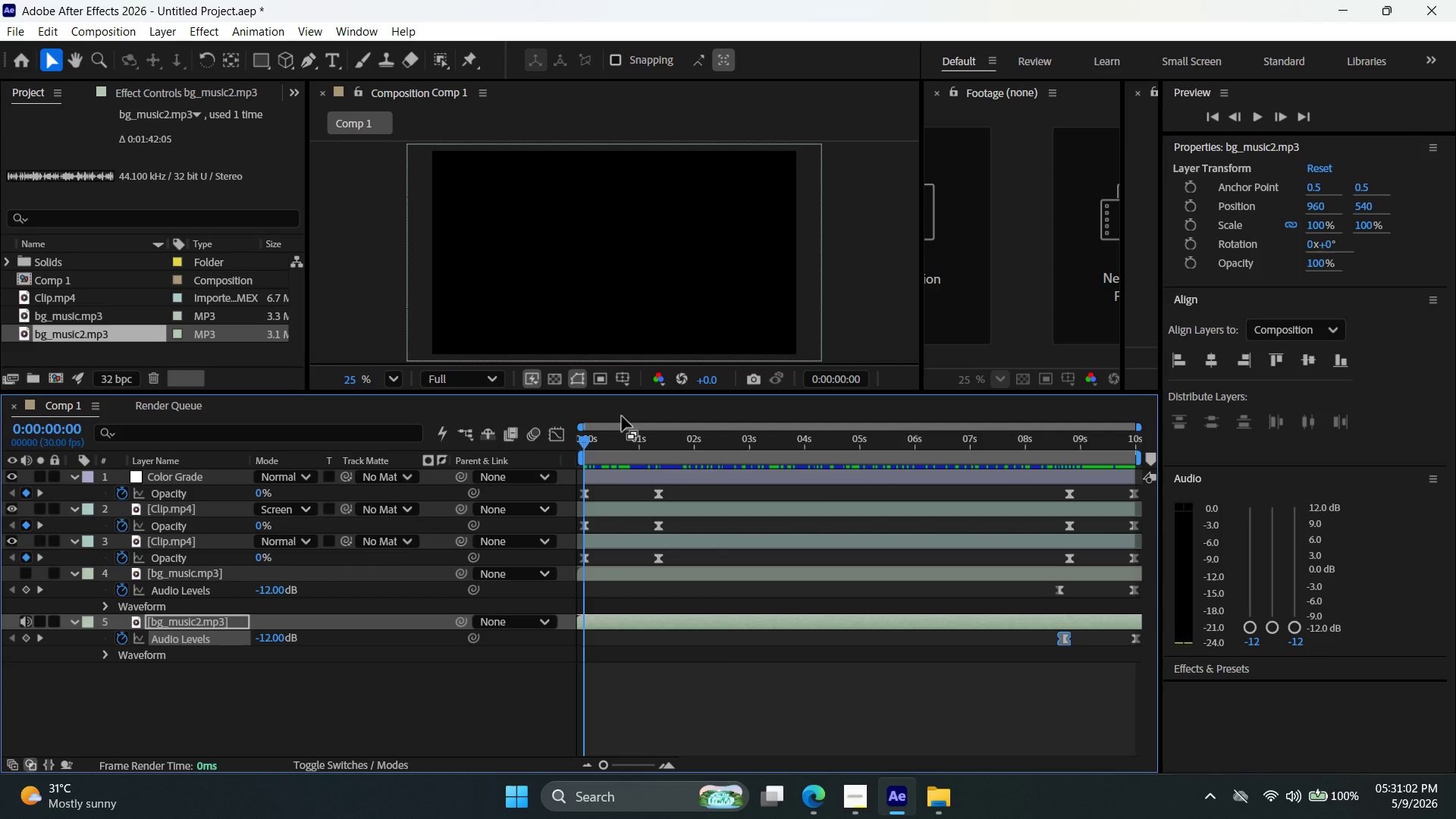 
left_click([582, 435])
 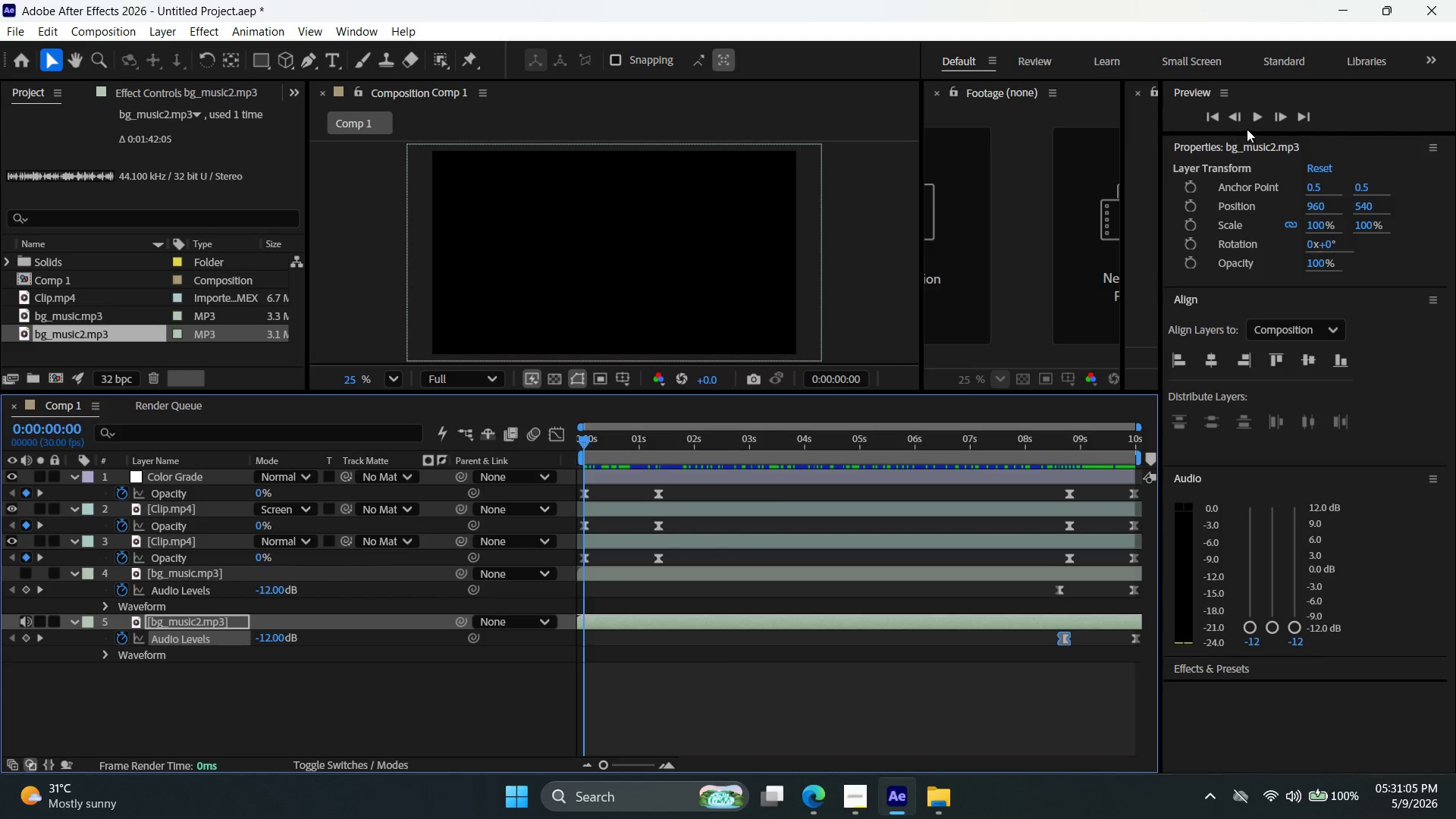 
left_click([1262, 121])
 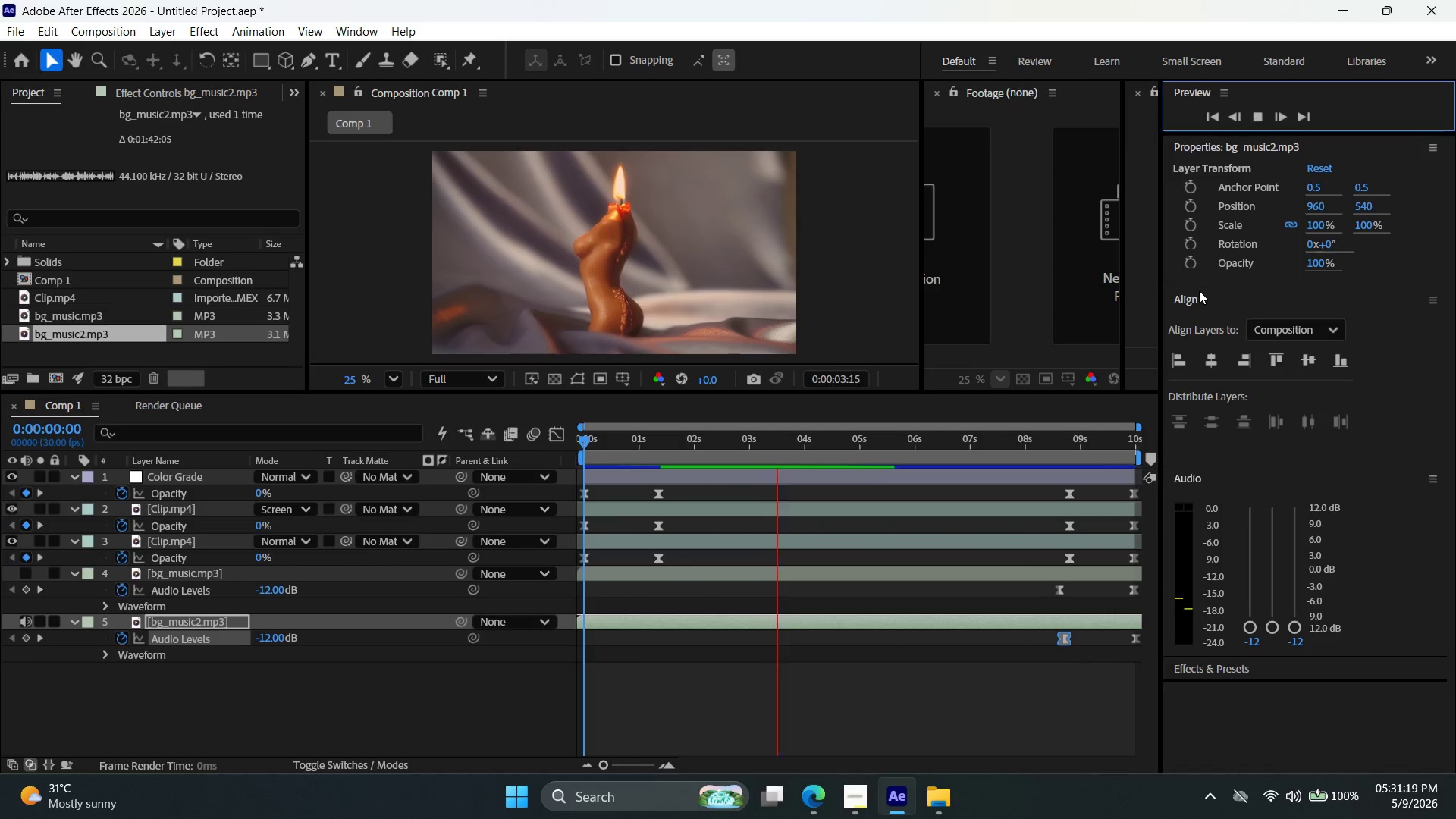 
wait(18.89)
 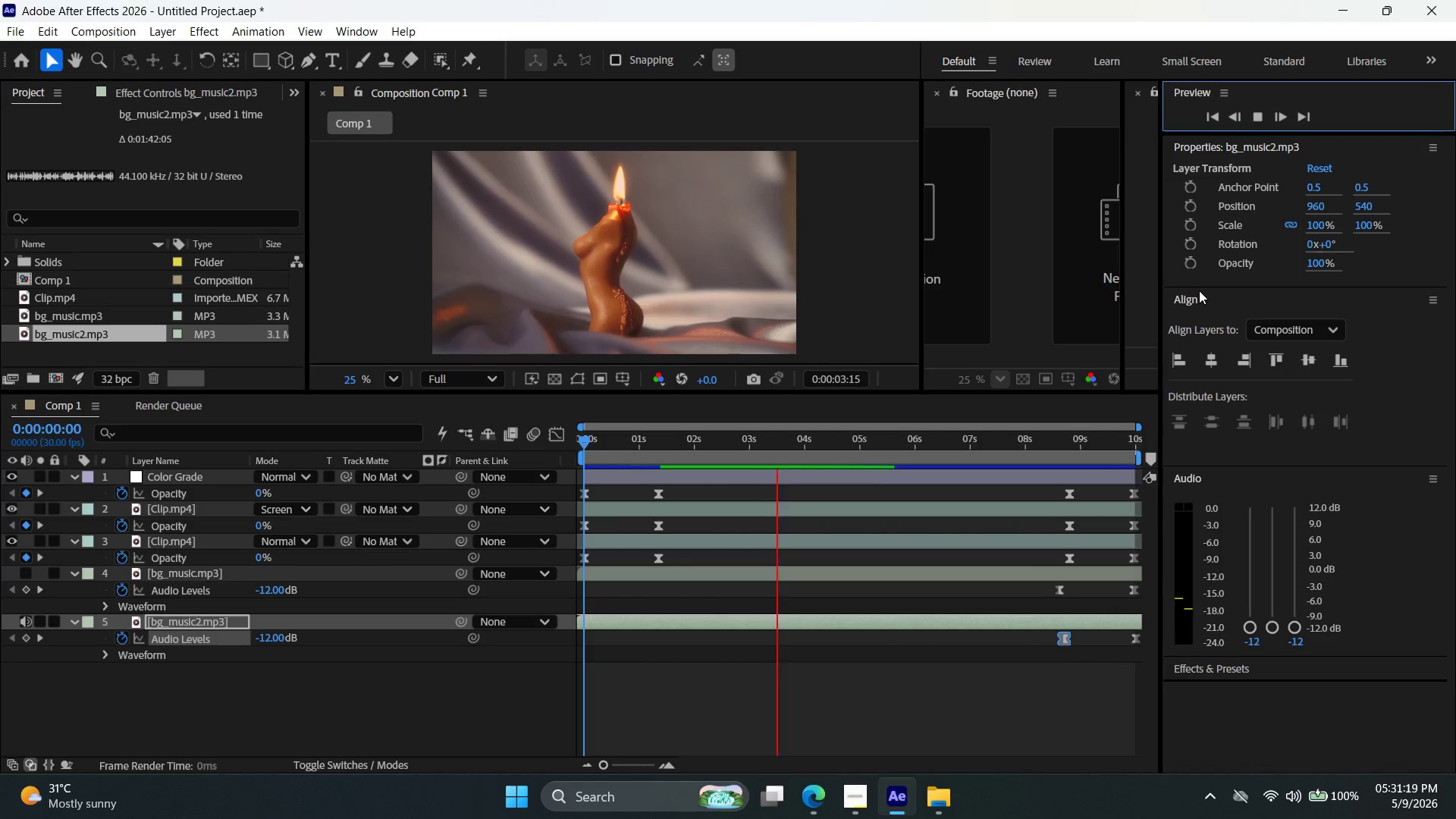 
left_click([1264, 123])
 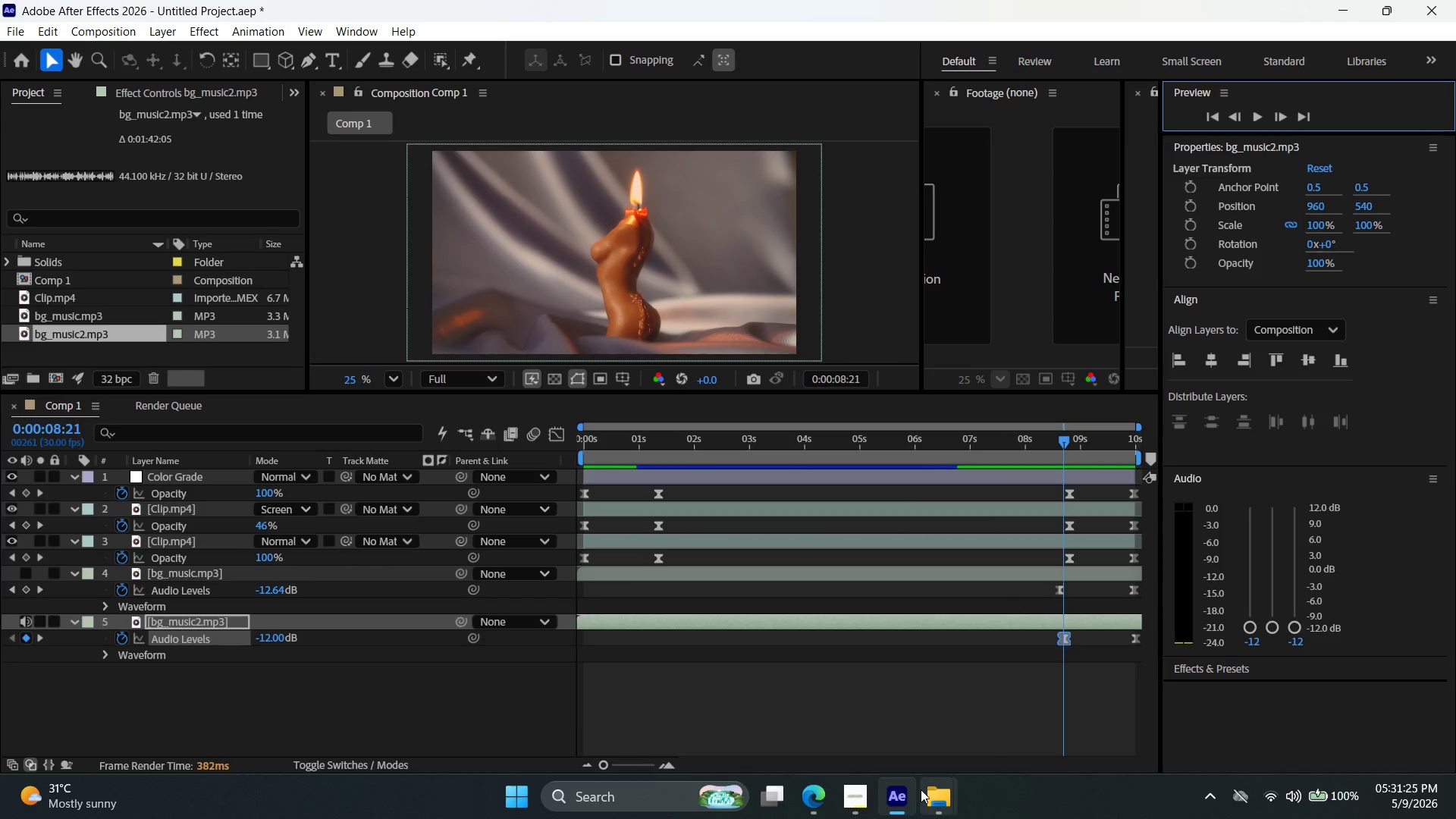 
left_click([859, 800])